 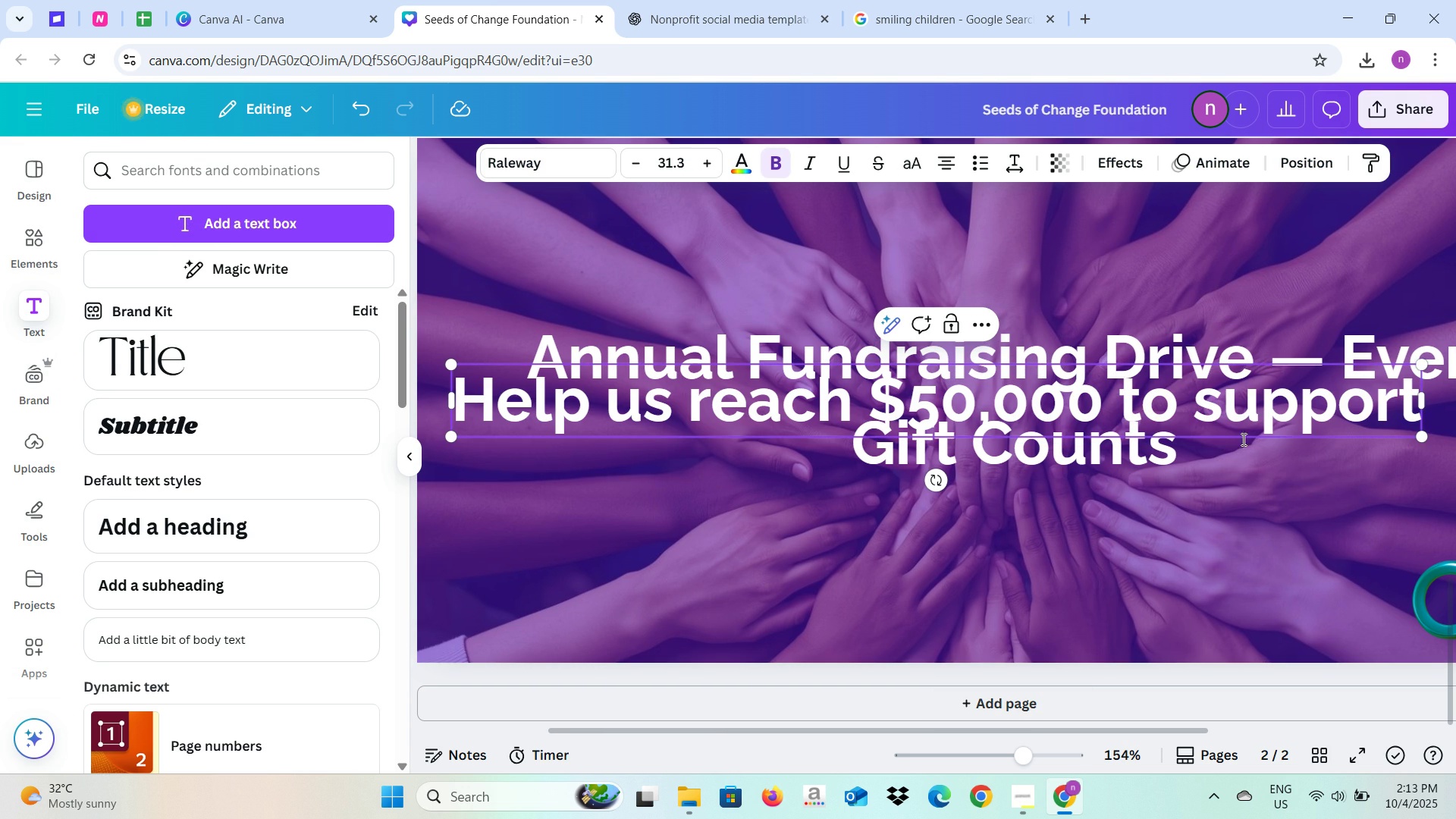 
type( education of the C)
key(Backspace)
type(children)
 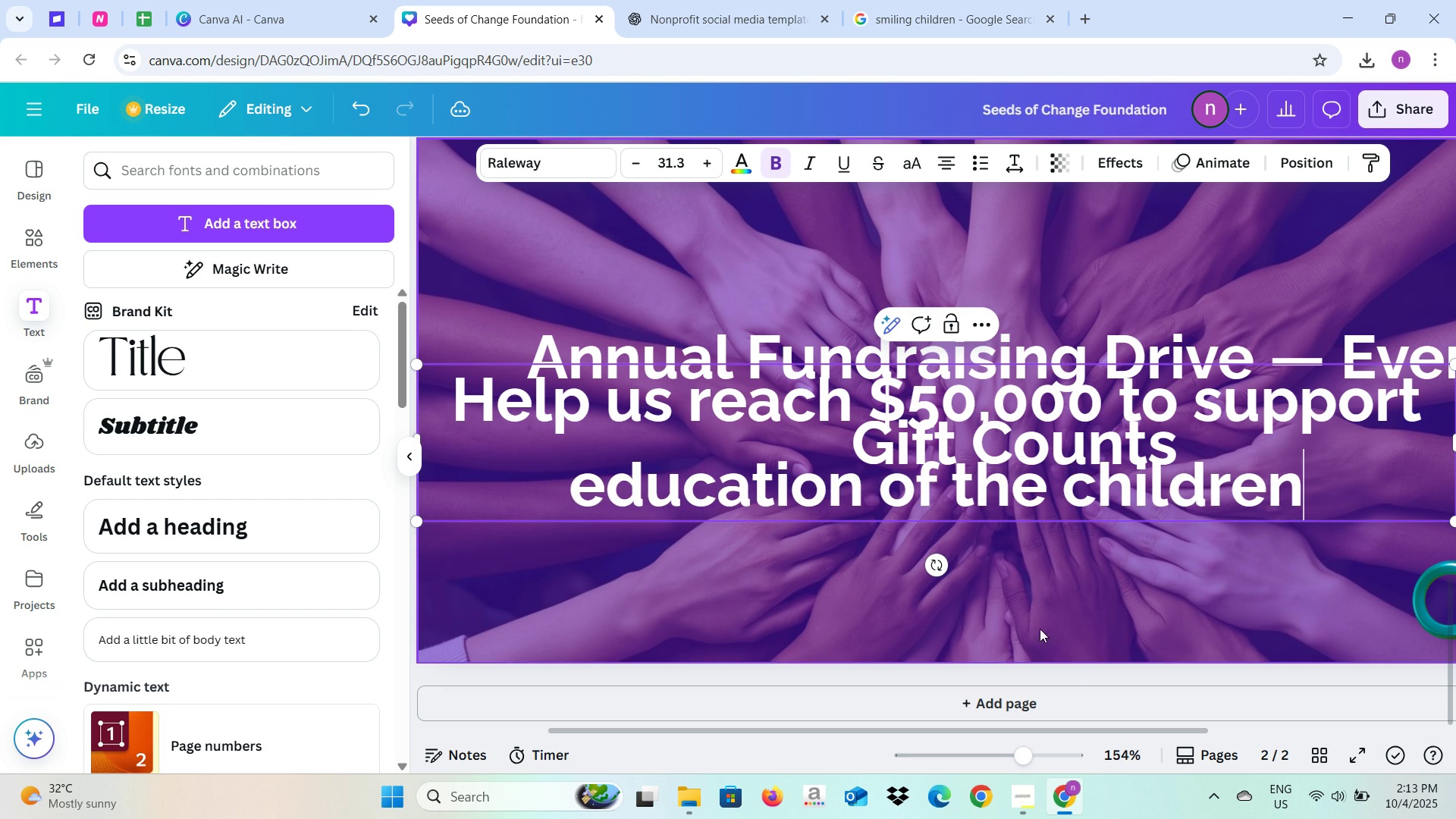 
left_click([1010, 627])
 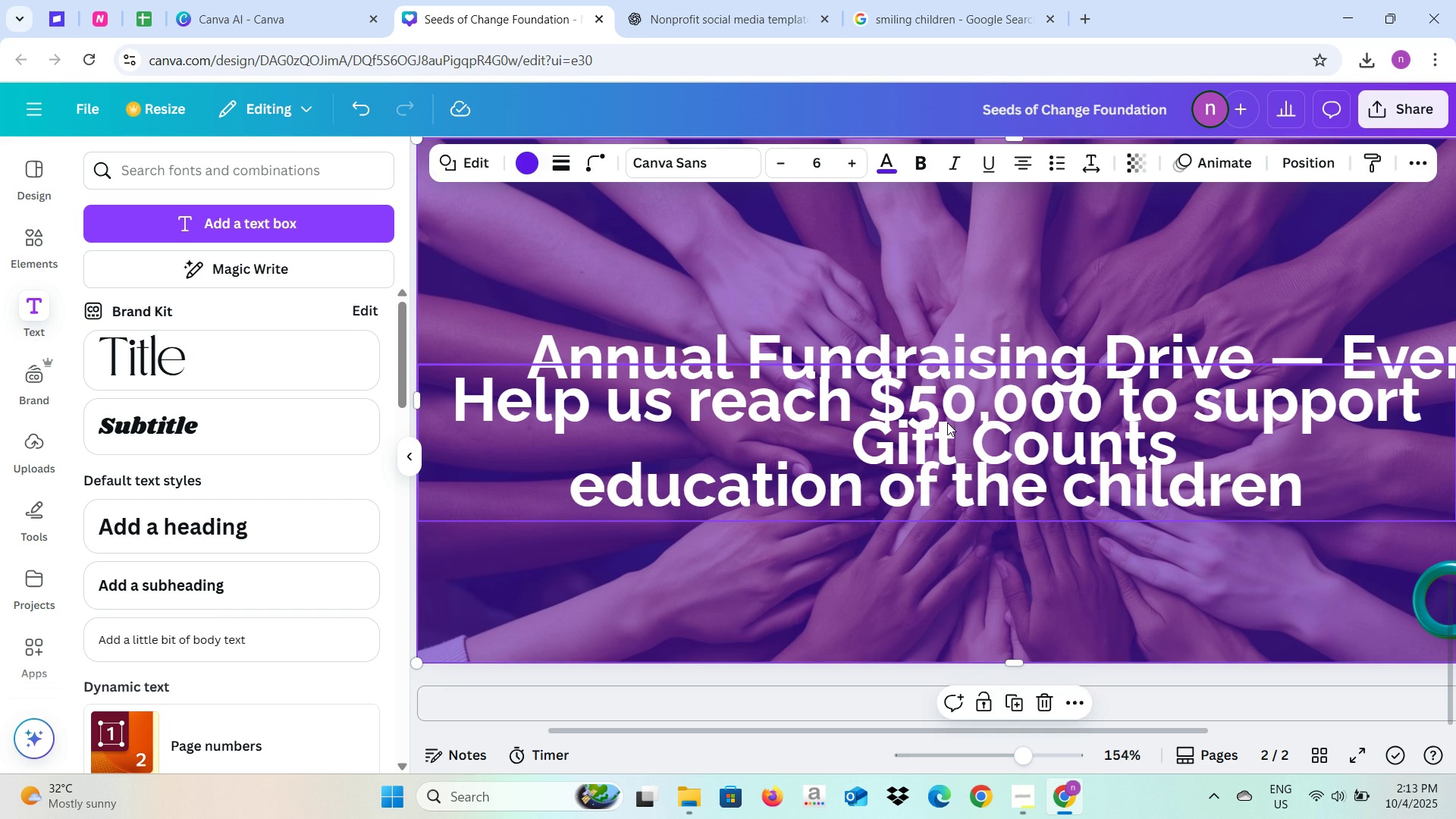 
left_click([947, 422])
 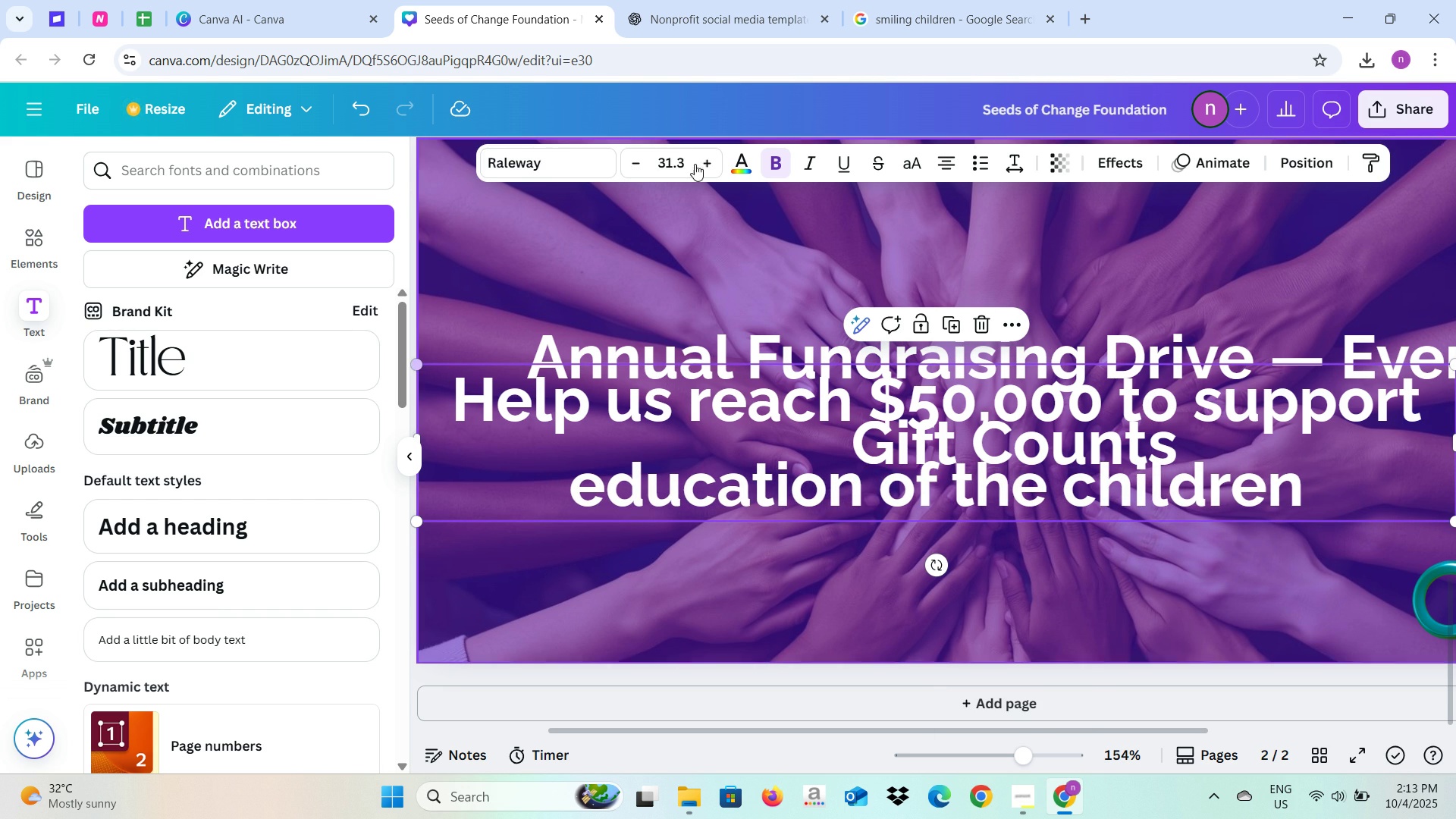 
double_click([635, 168])
 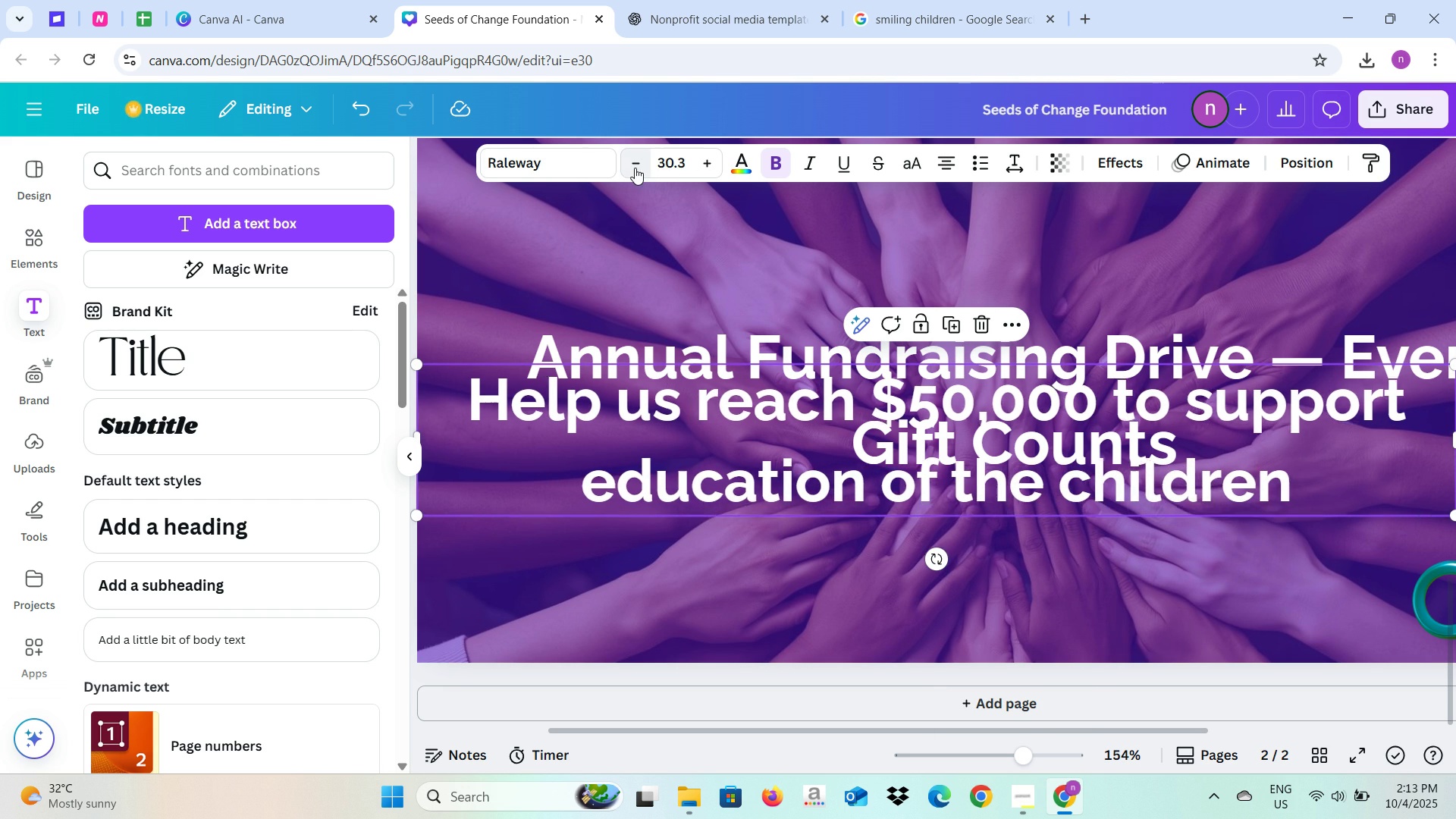 
triple_click([635, 168])
 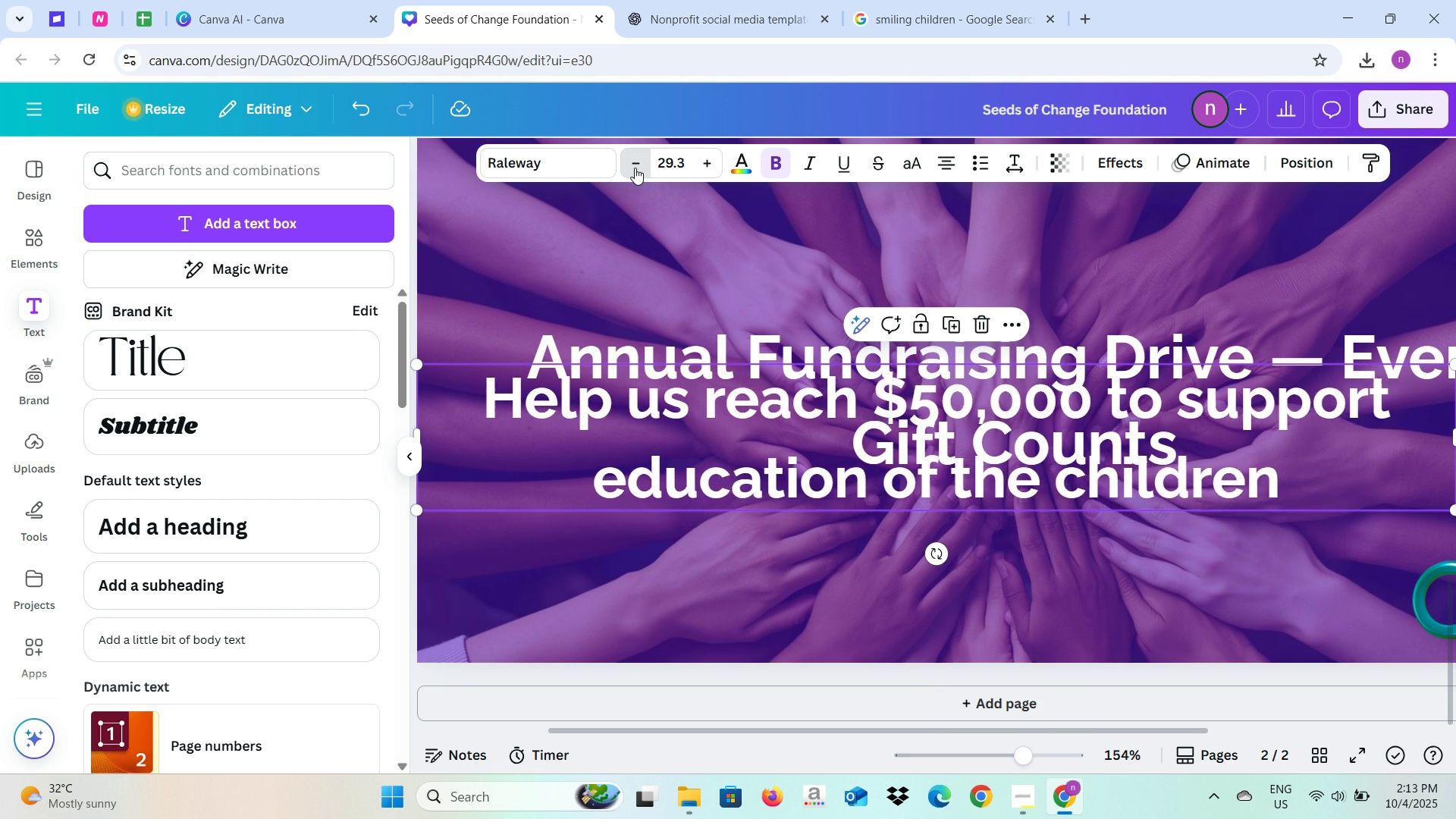 
triple_click([635, 168])
 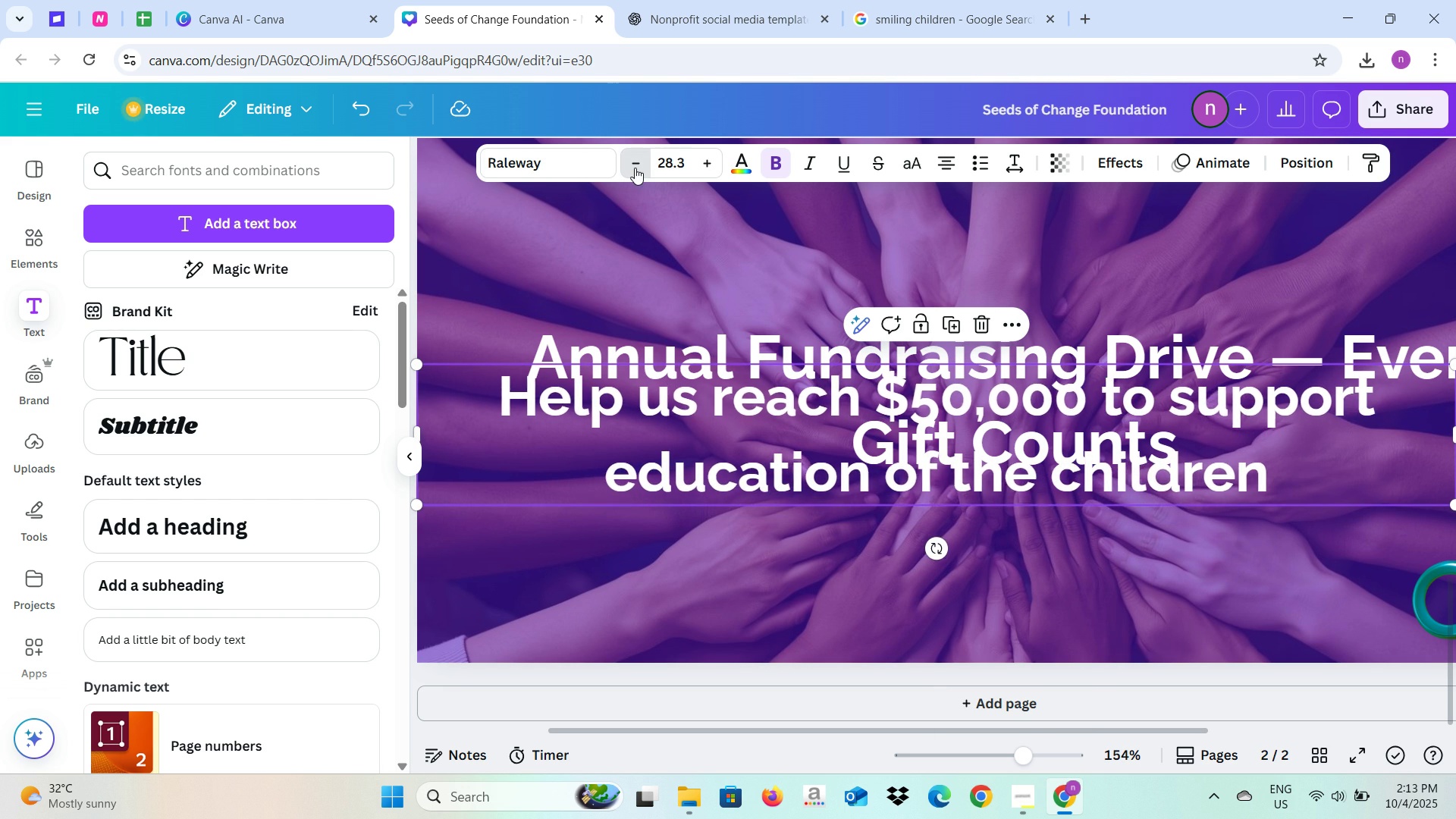 
triple_click([635, 168])
 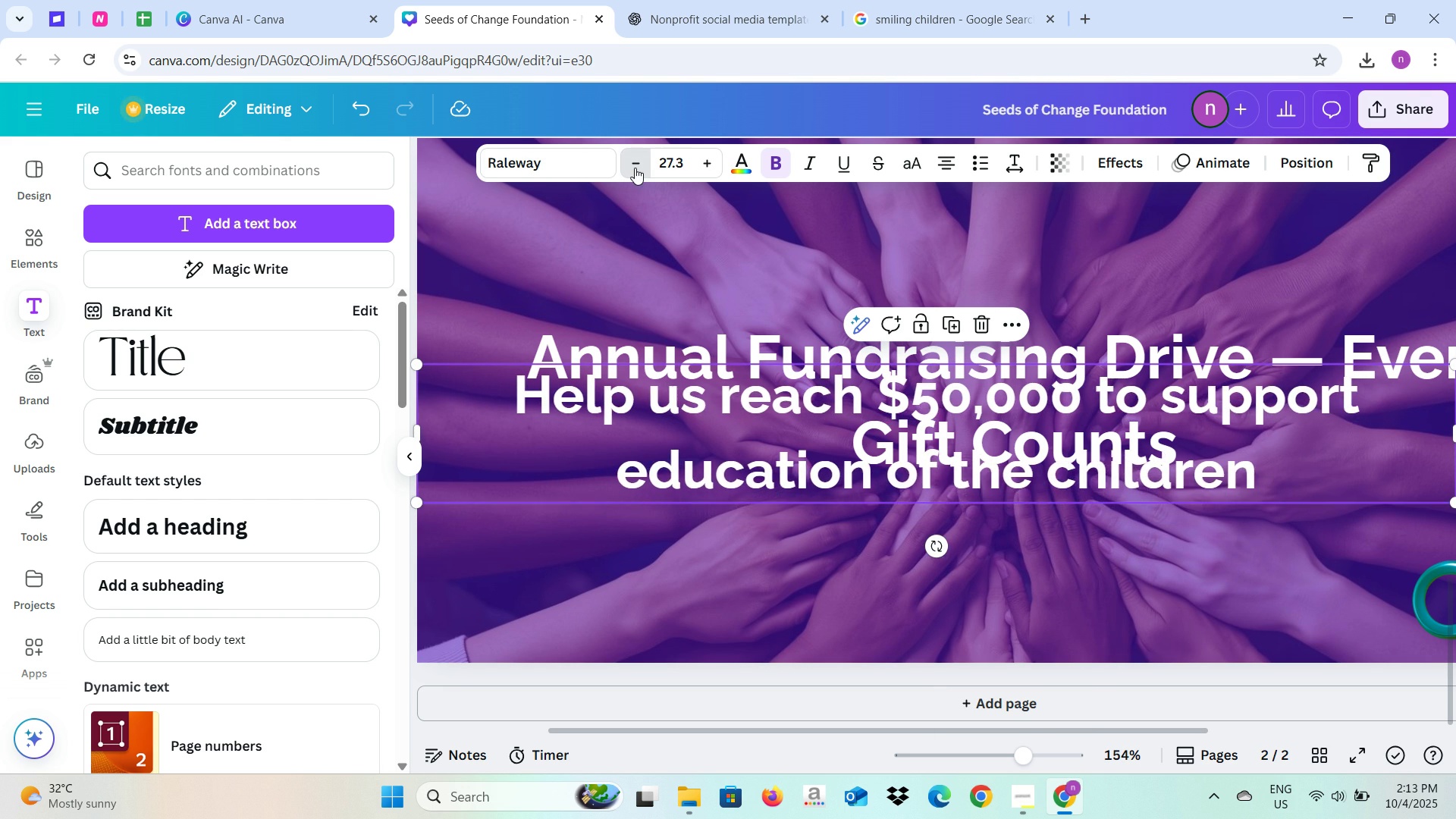 
triple_click([635, 168])
 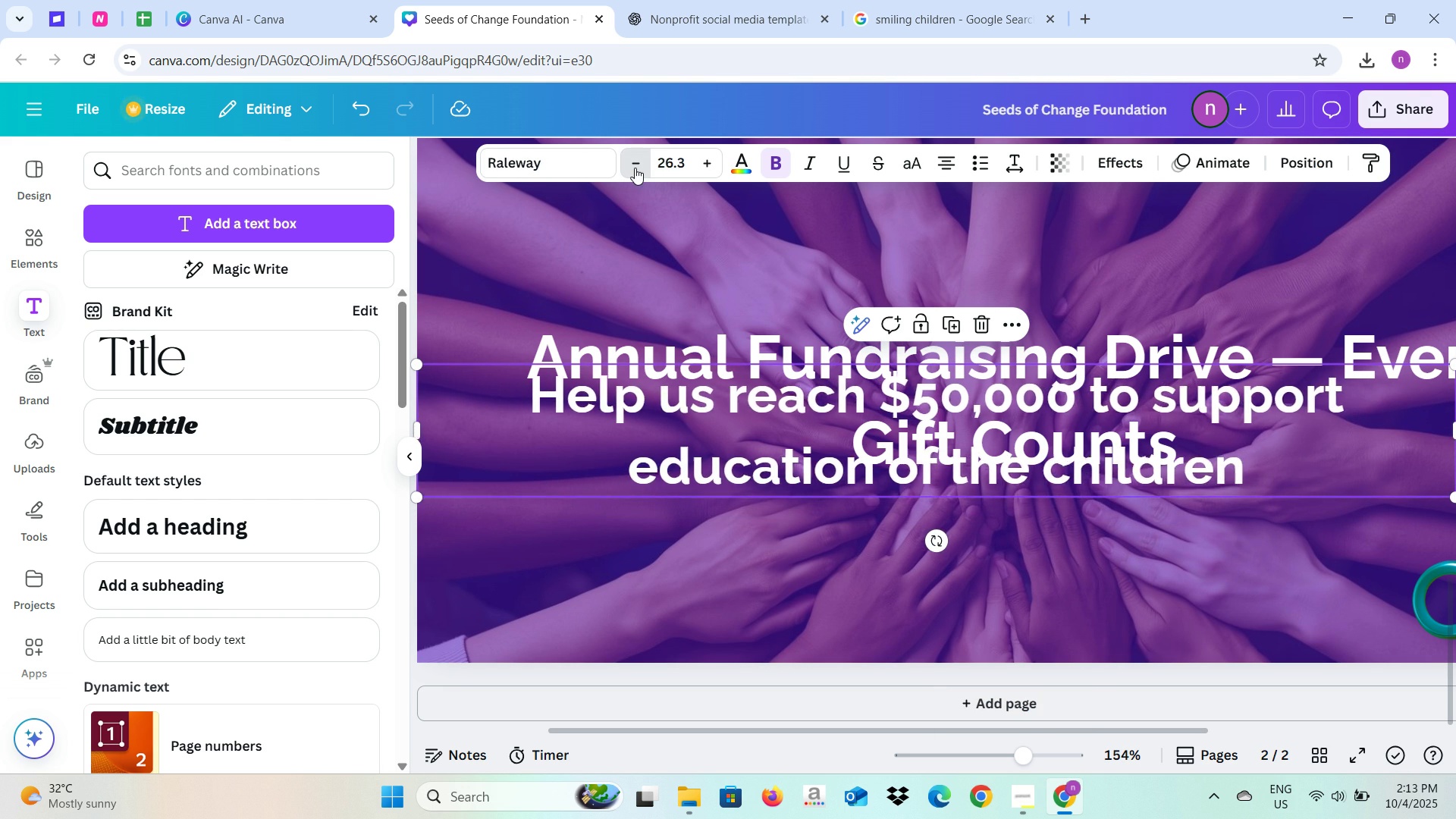 
triple_click([635, 168])
 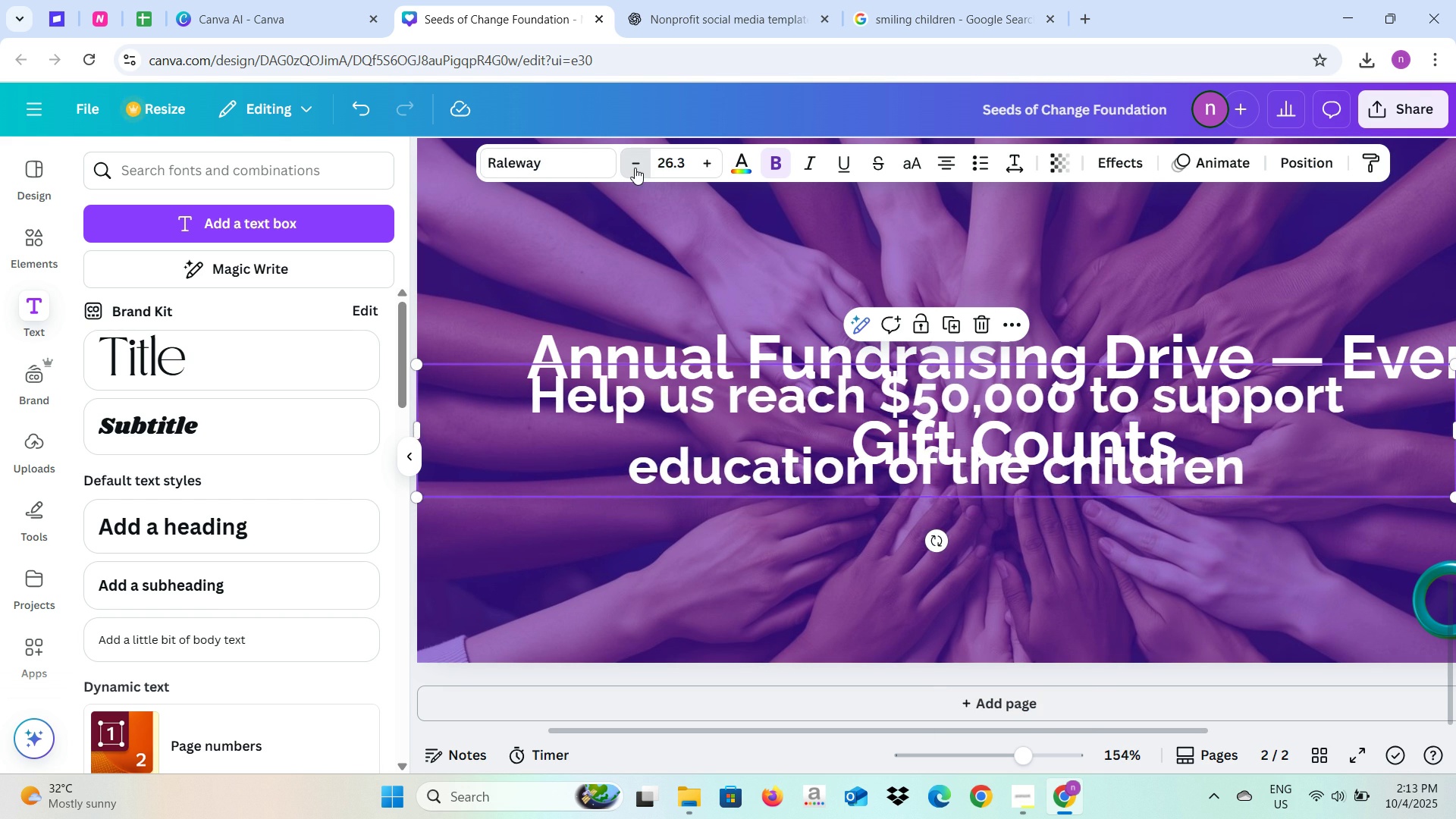 
triple_click([635, 168])